 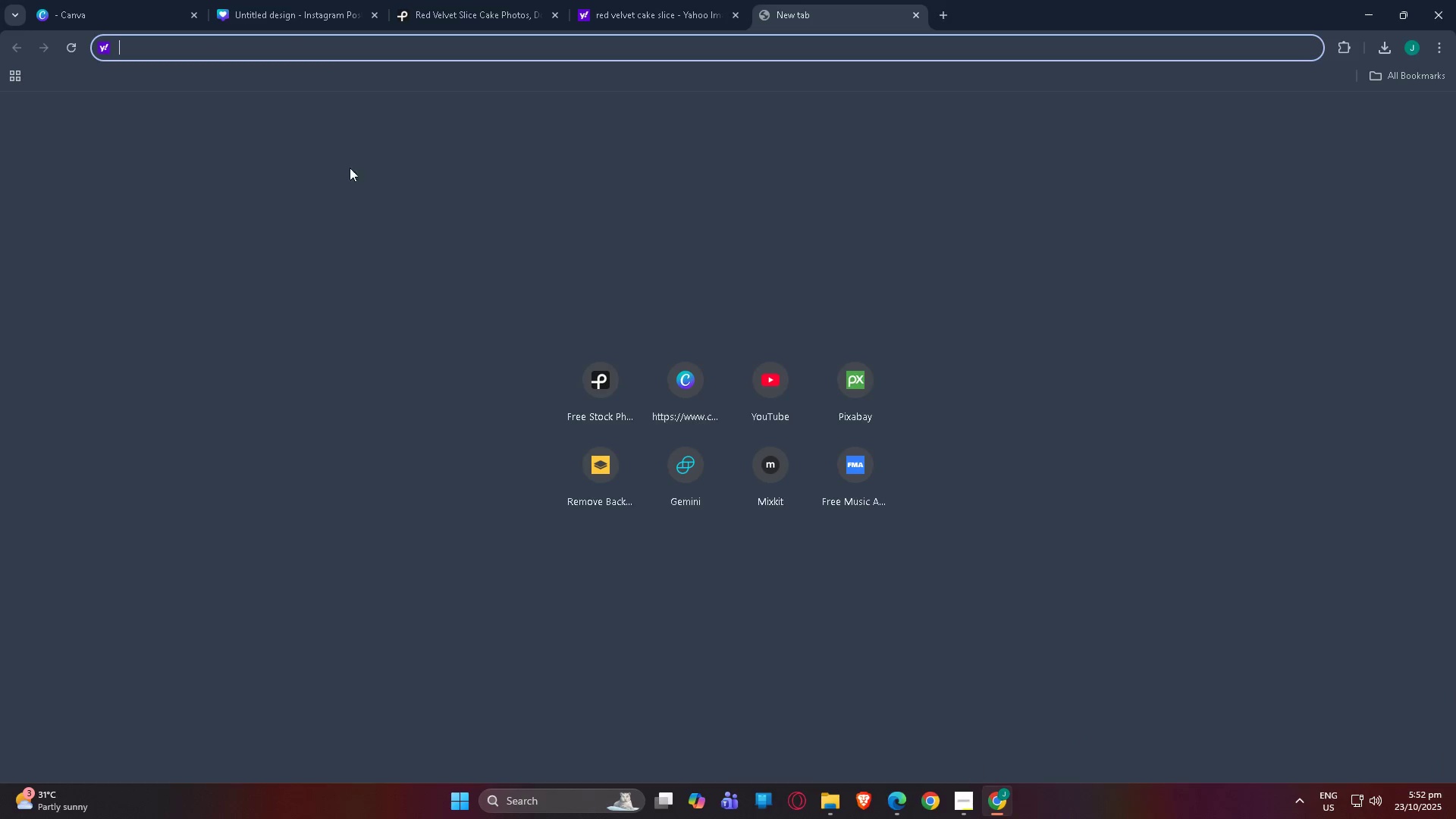 
left_click([686, 0])
 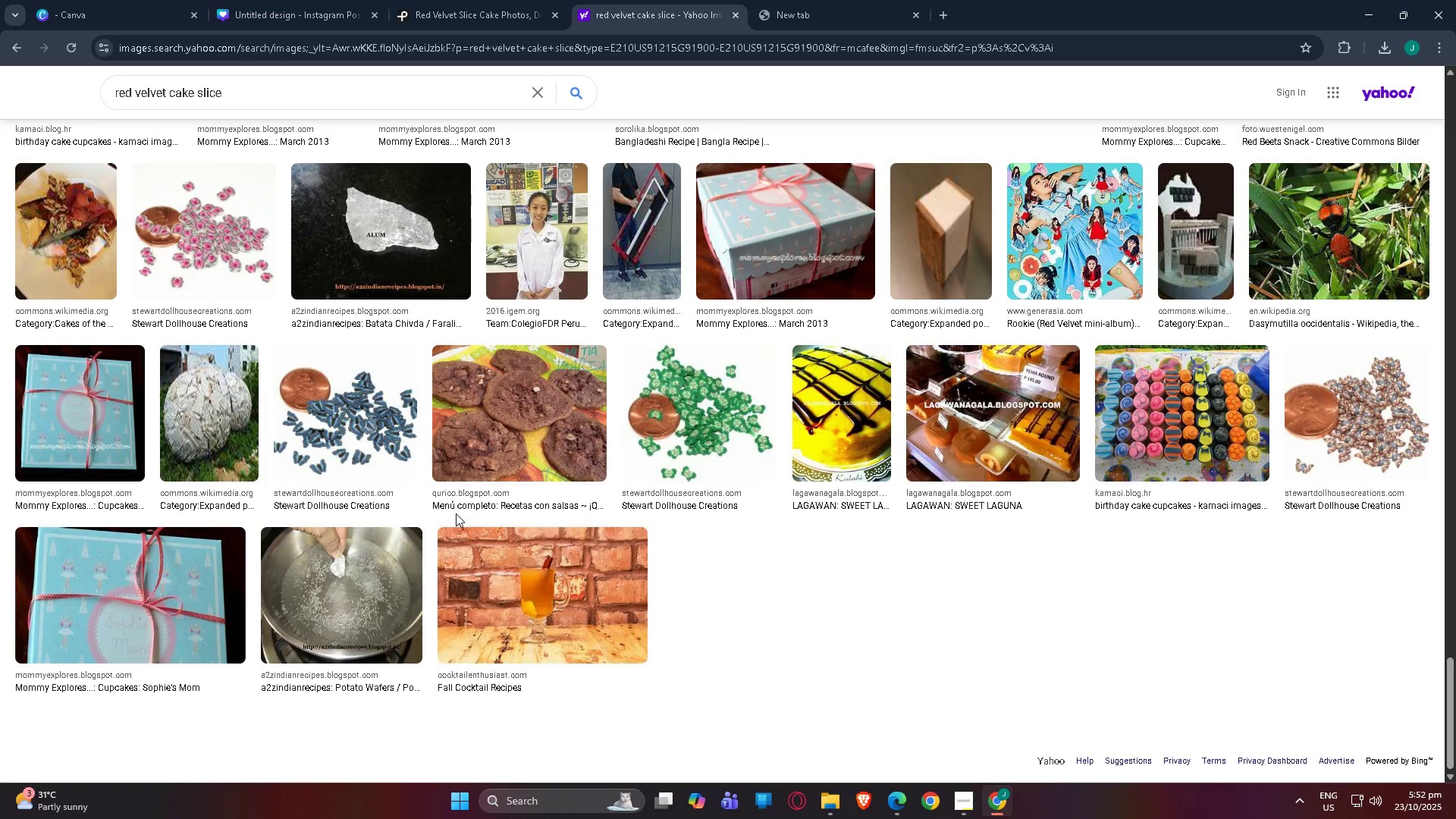 
scroll: coordinate [1179, 400], scroll_direction: up, amount: 32.0
 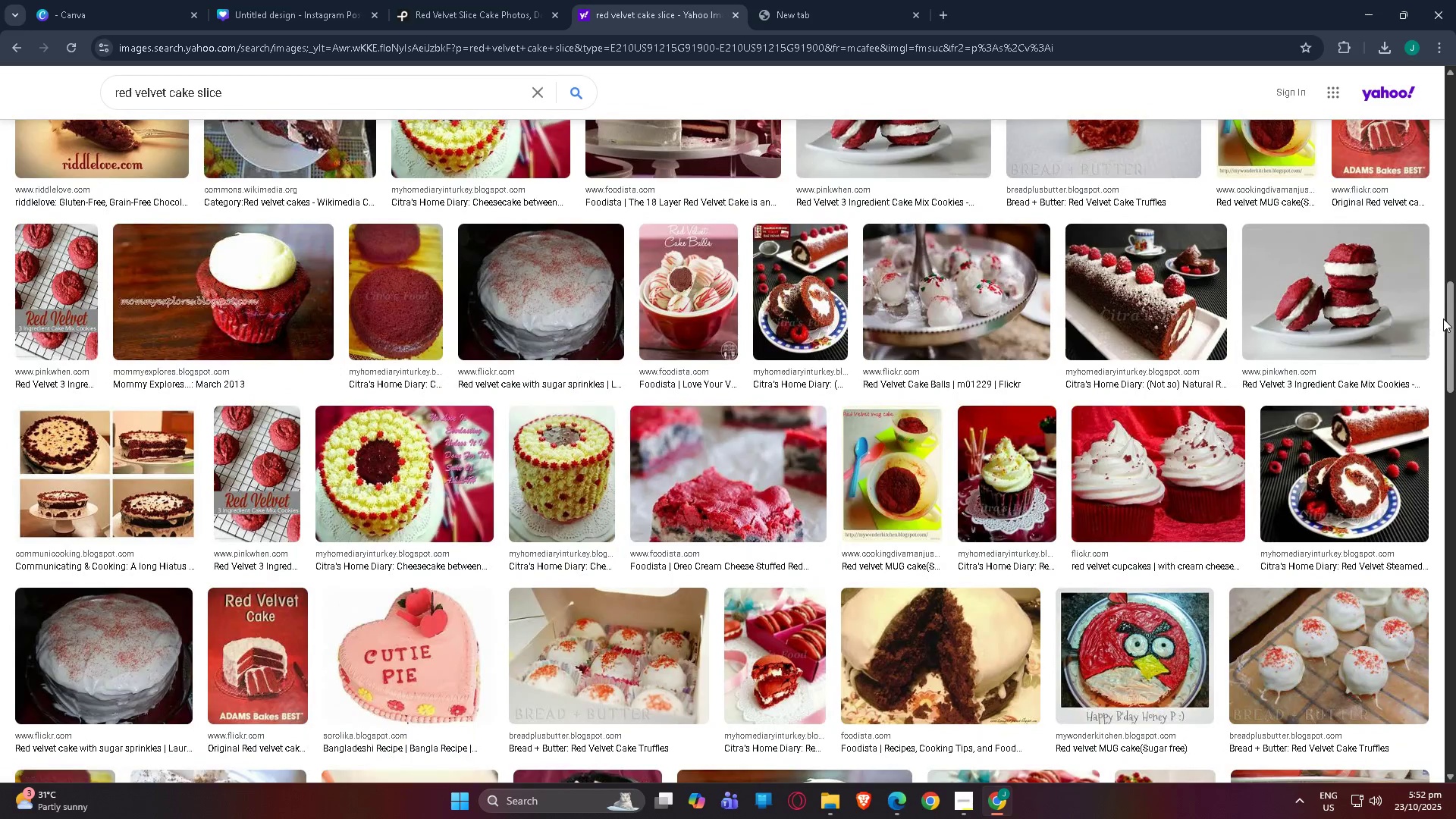 
left_click_drag(start_coordinate=[1443, 318], to_coordinate=[1442, 311])
 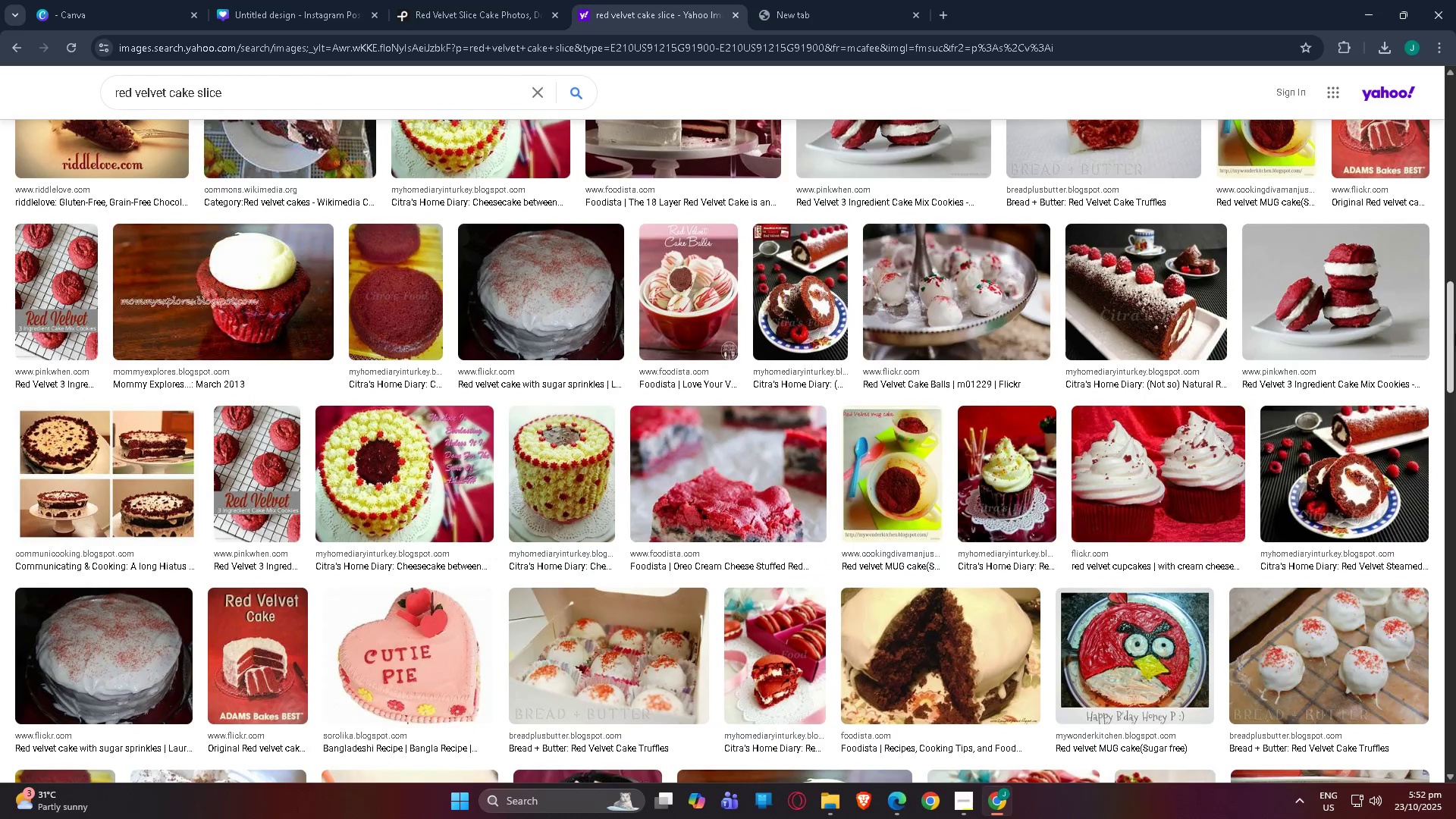 
left_click_drag(start_coordinate=[1455, 333], to_coordinate=[1449, 123])
 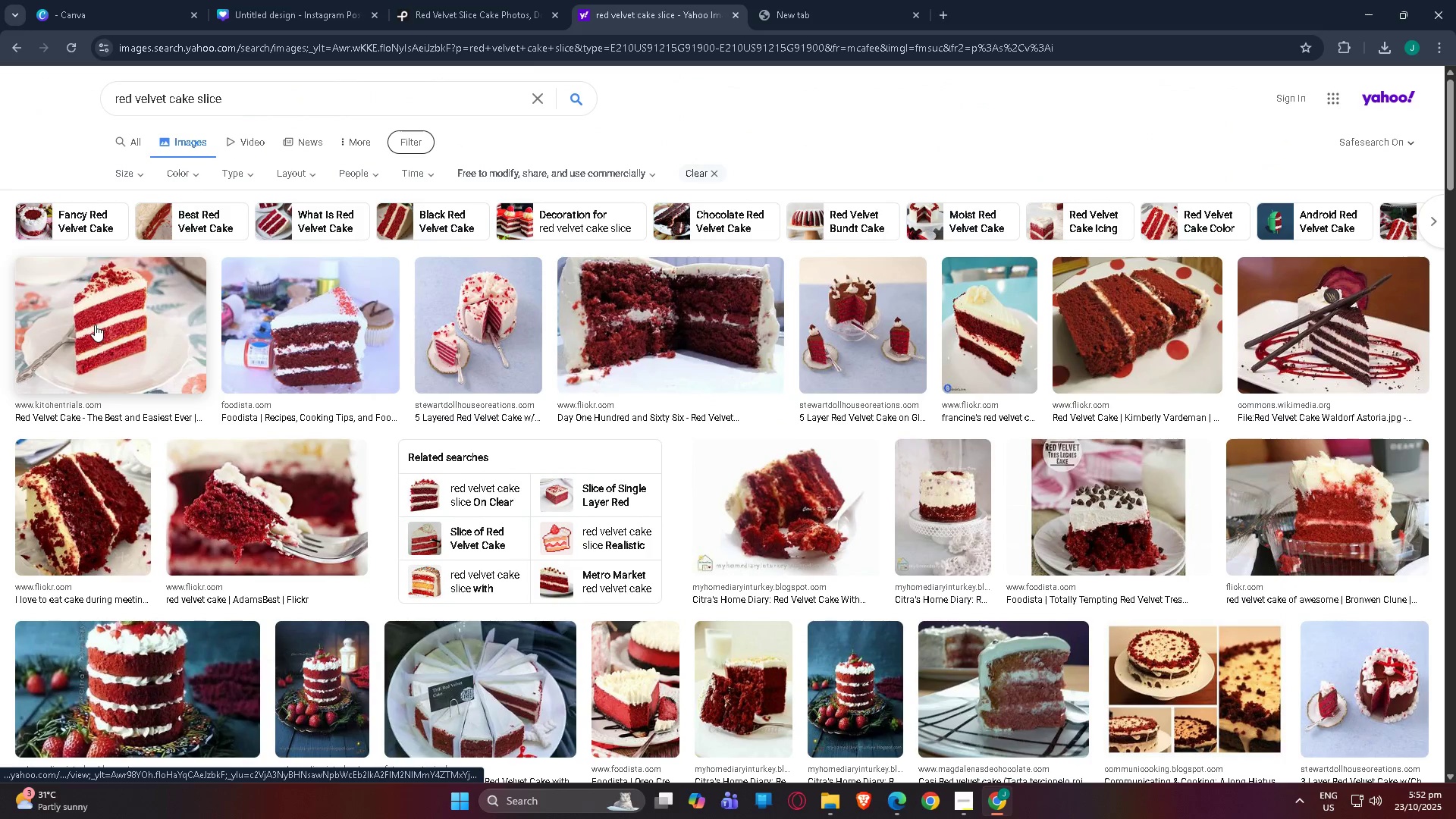 
left_click([94, 325])
 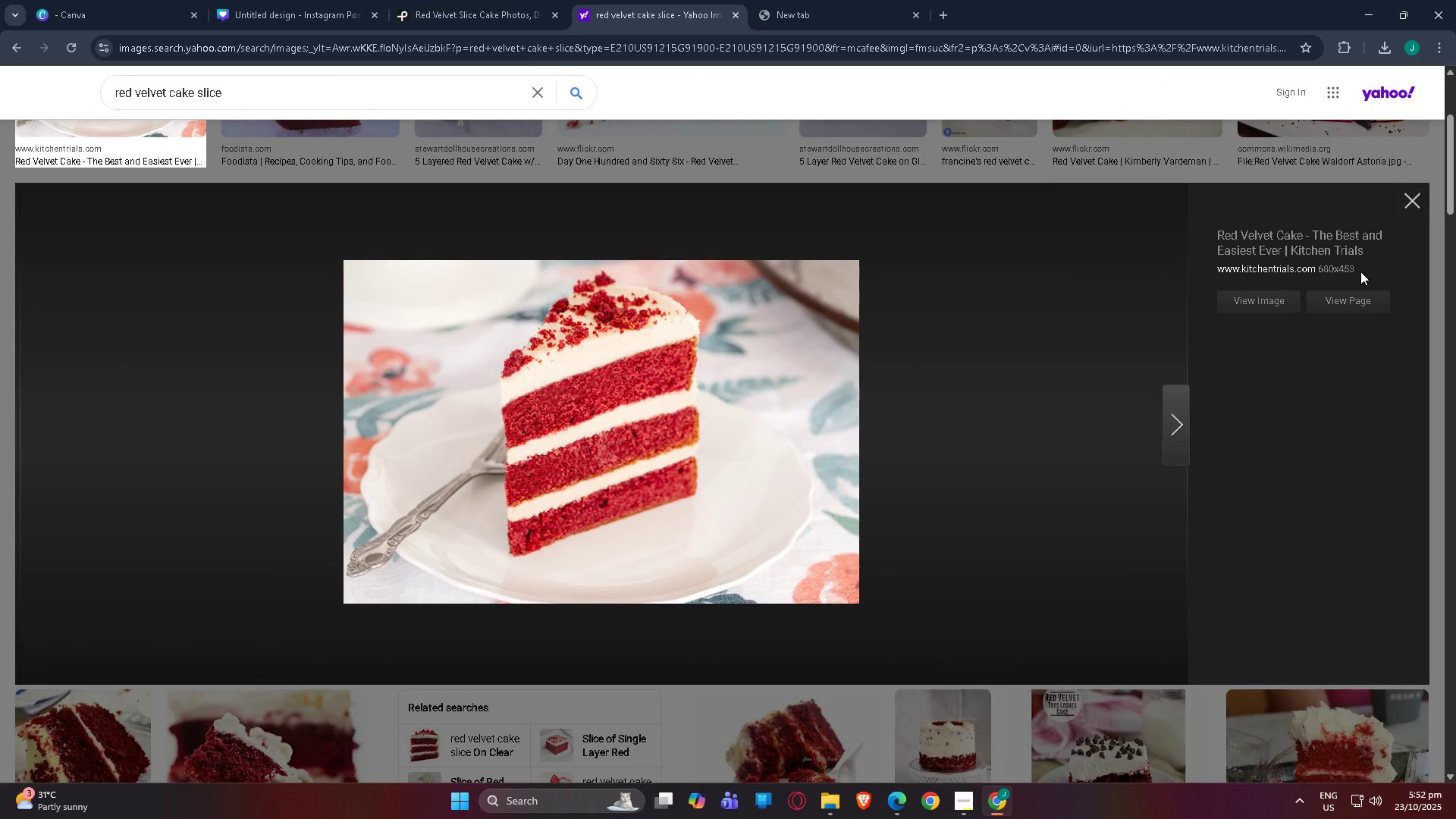 
left_click([1402, 210])
 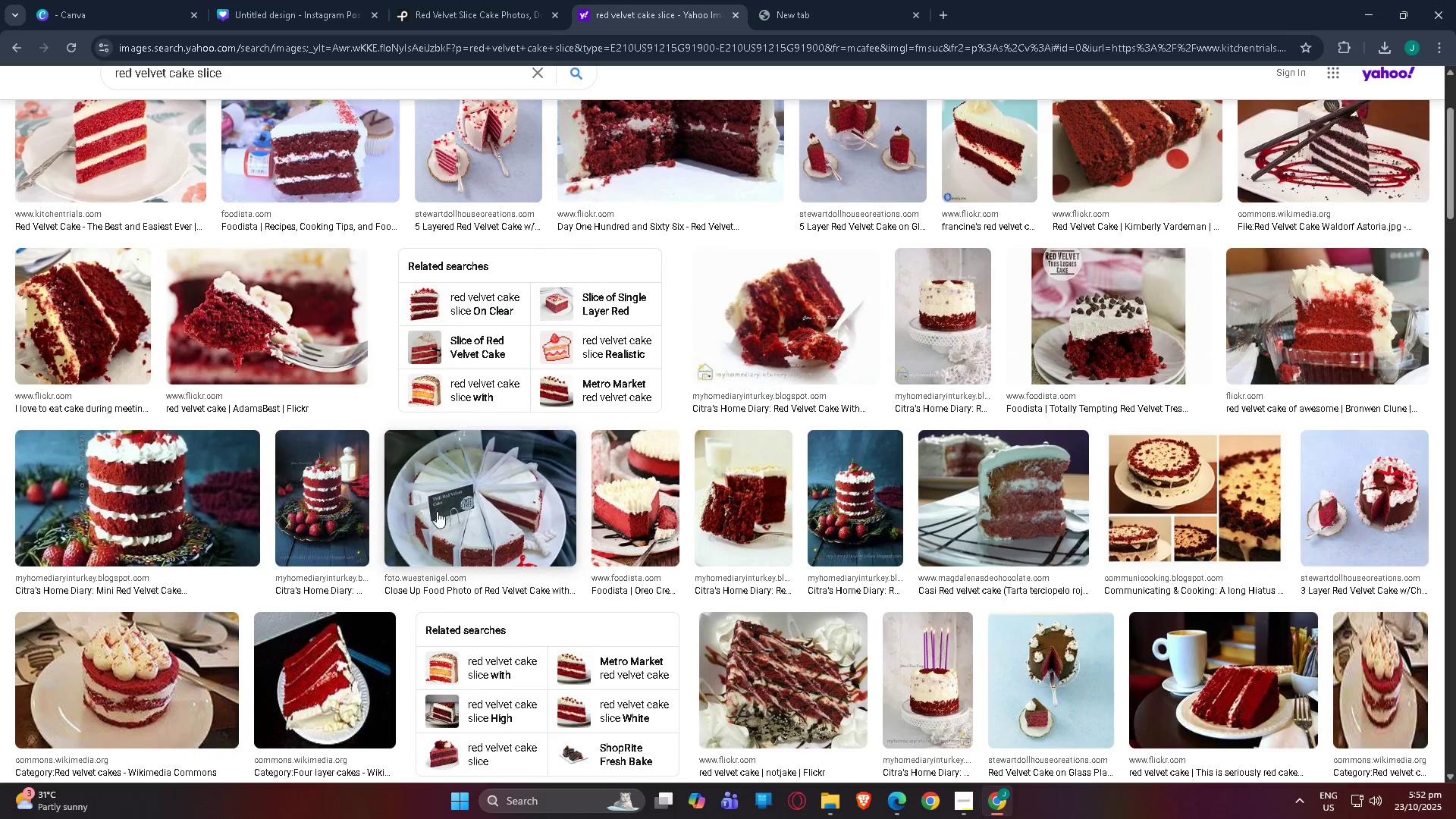 
scroll: coordinate [358, 512], scroll_direction: down, amount: 12.0
 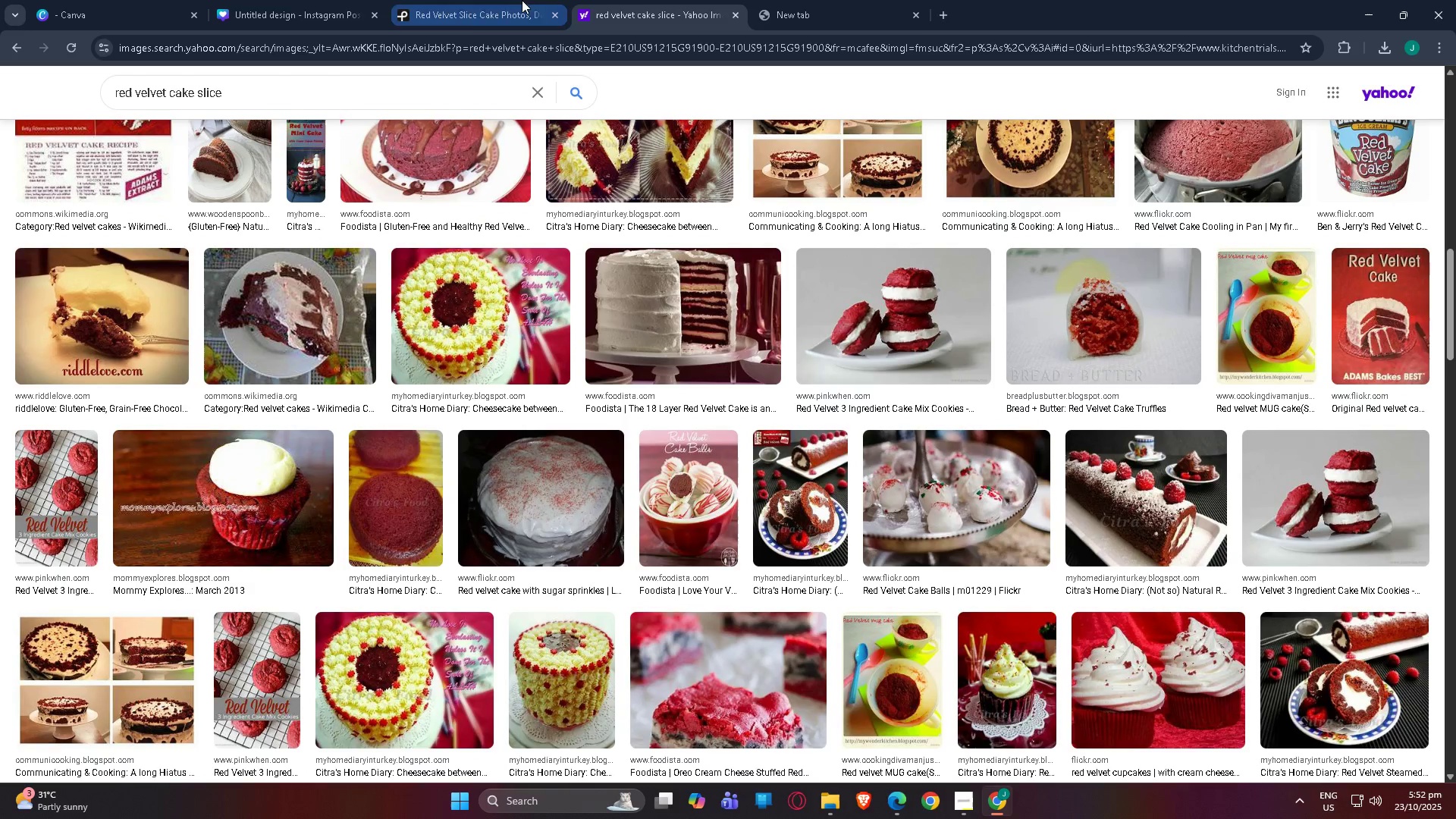 
left_click([836, 0])
 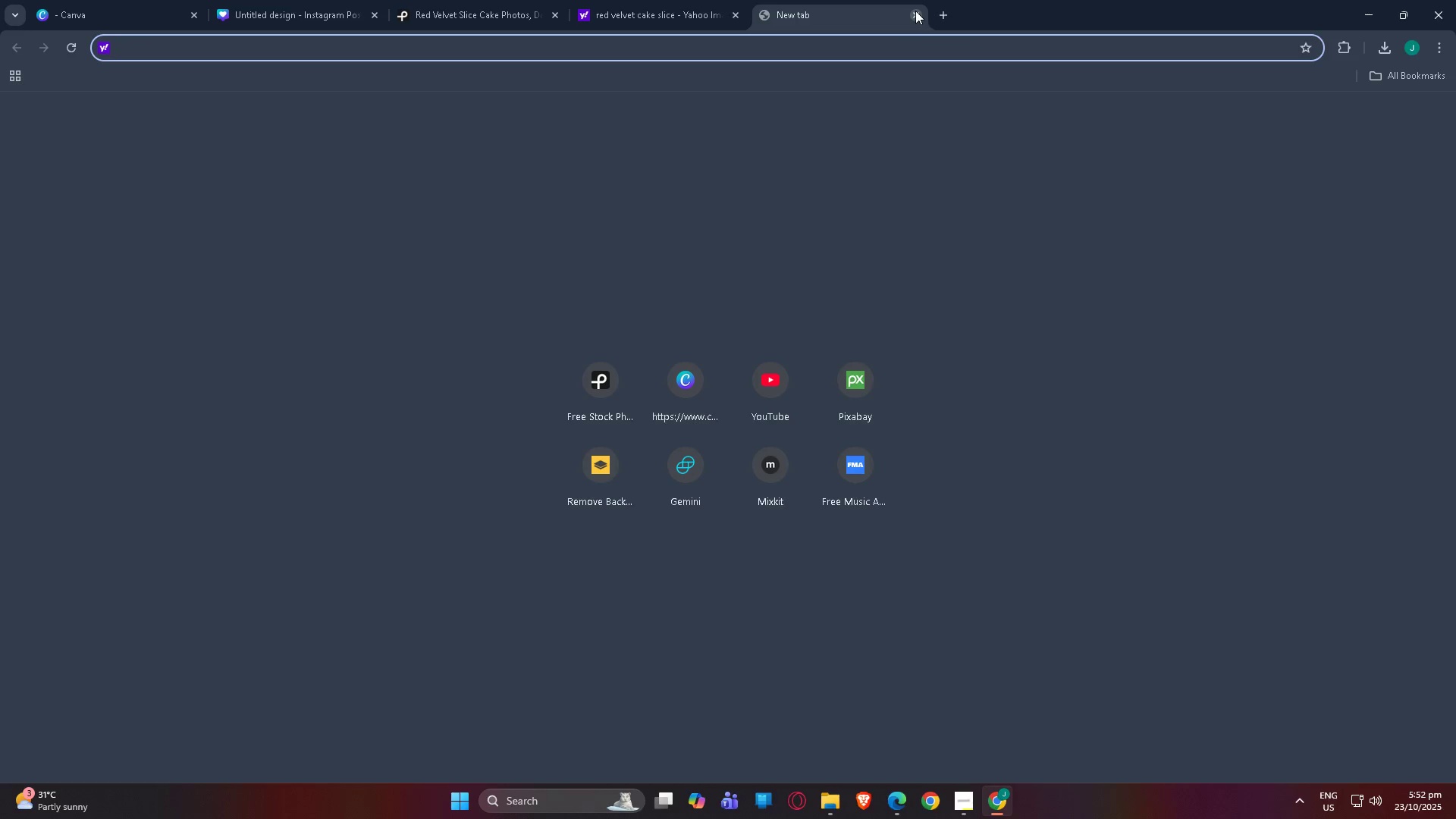 
left_click([915, 11])
 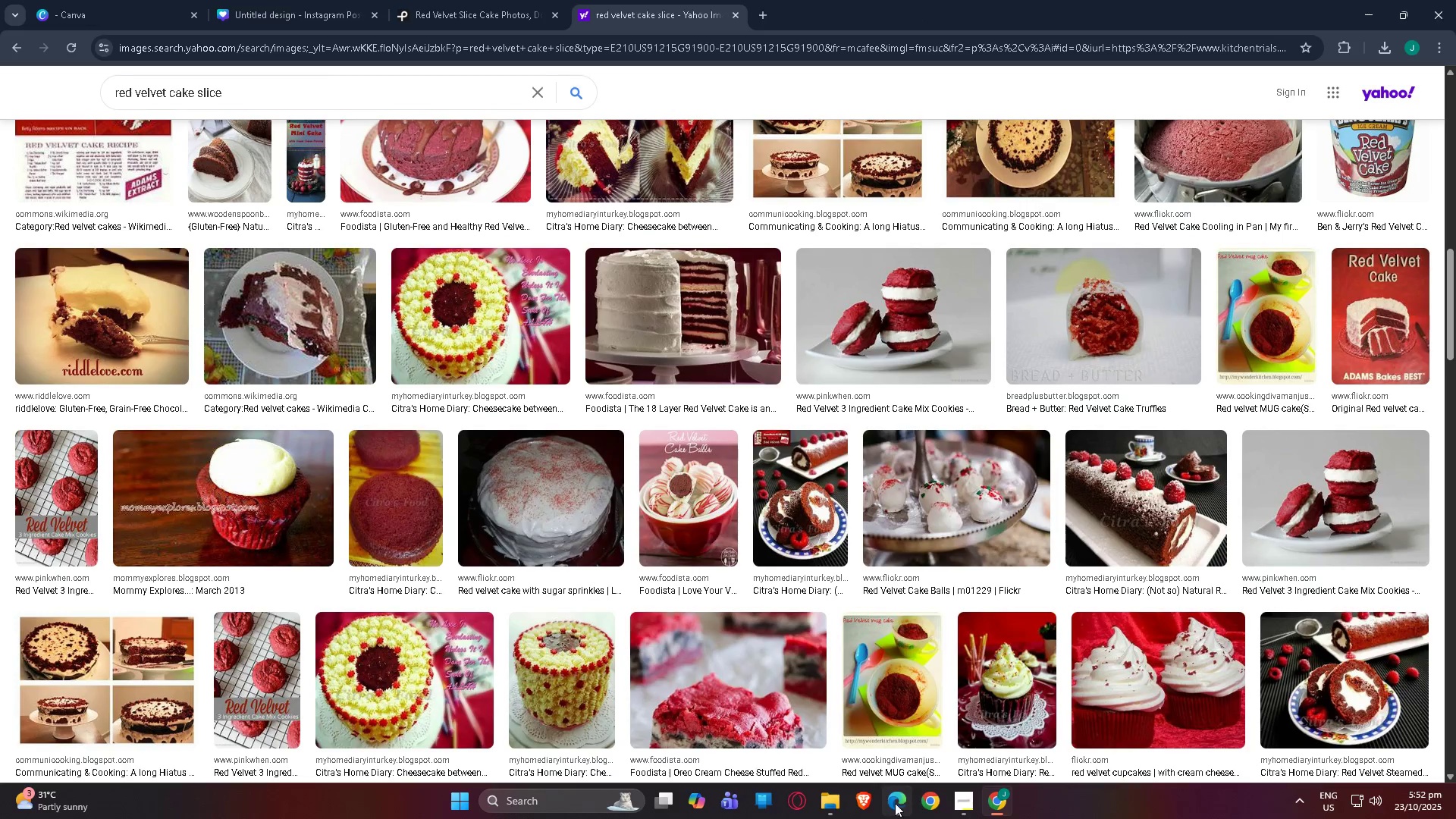 
left_click([894, 804])
 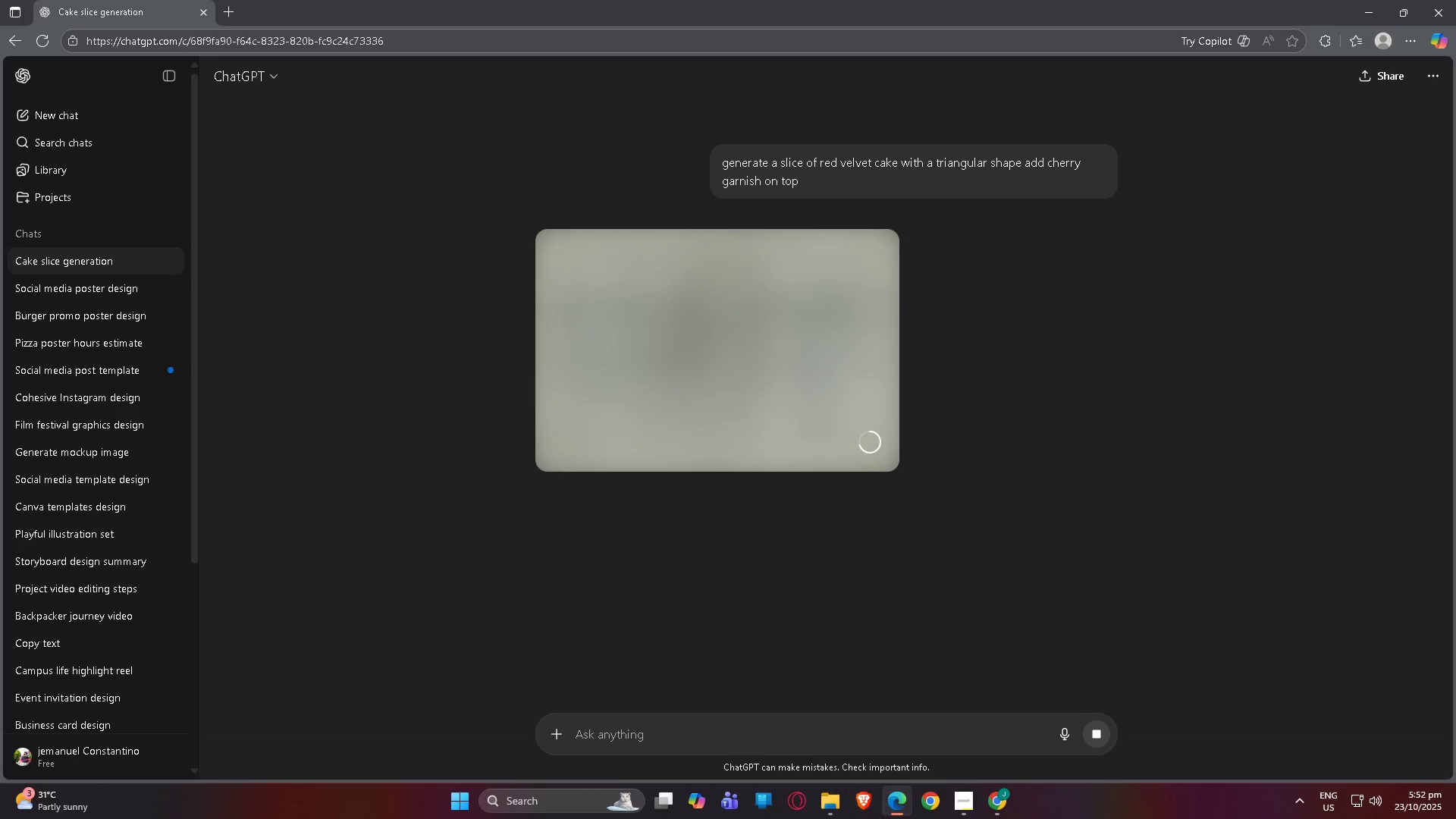 
left_click([897, 808])
 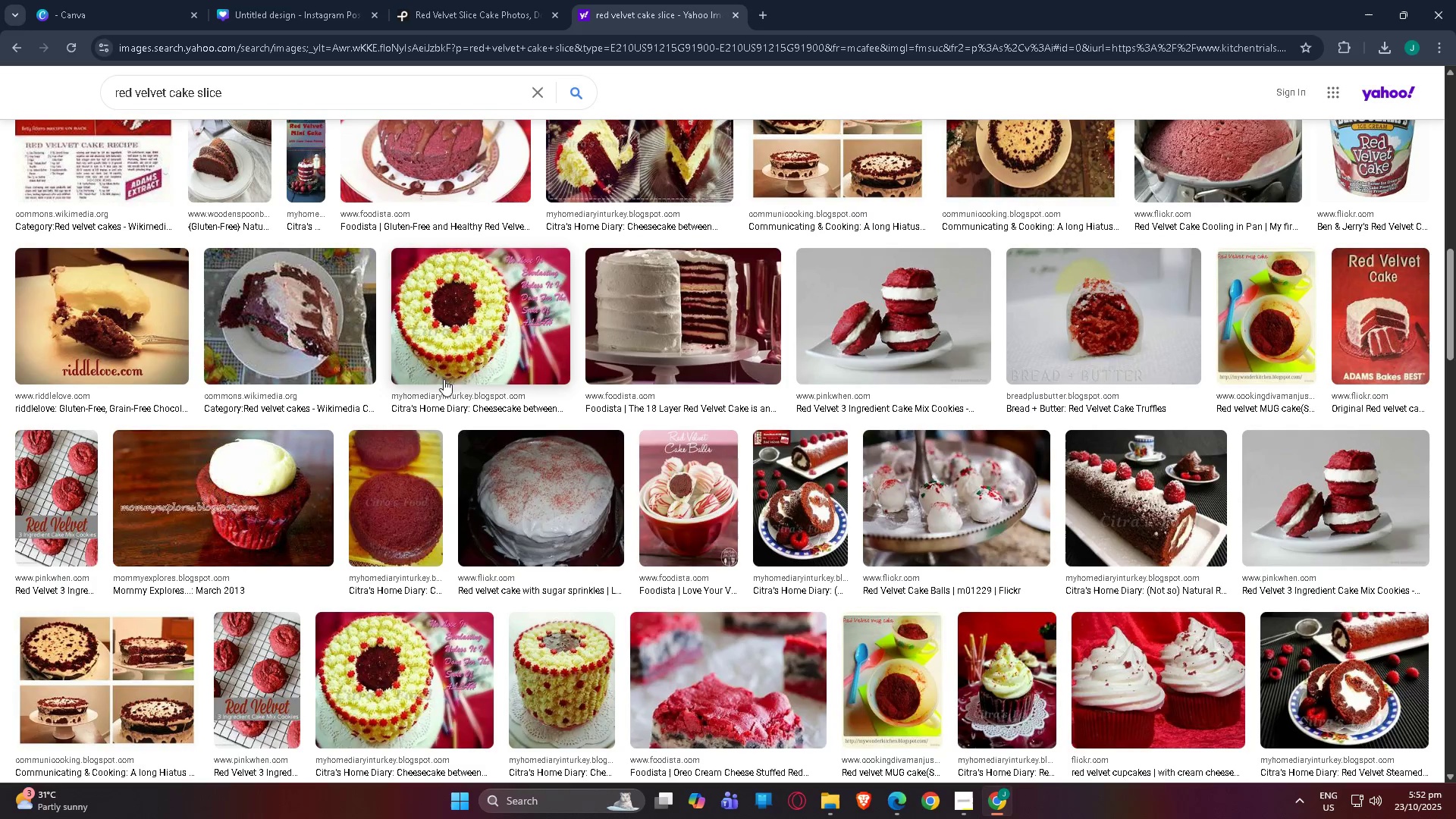 
scroll: coordinate [552, 397], scroll_direction: down, amount: 24.0
 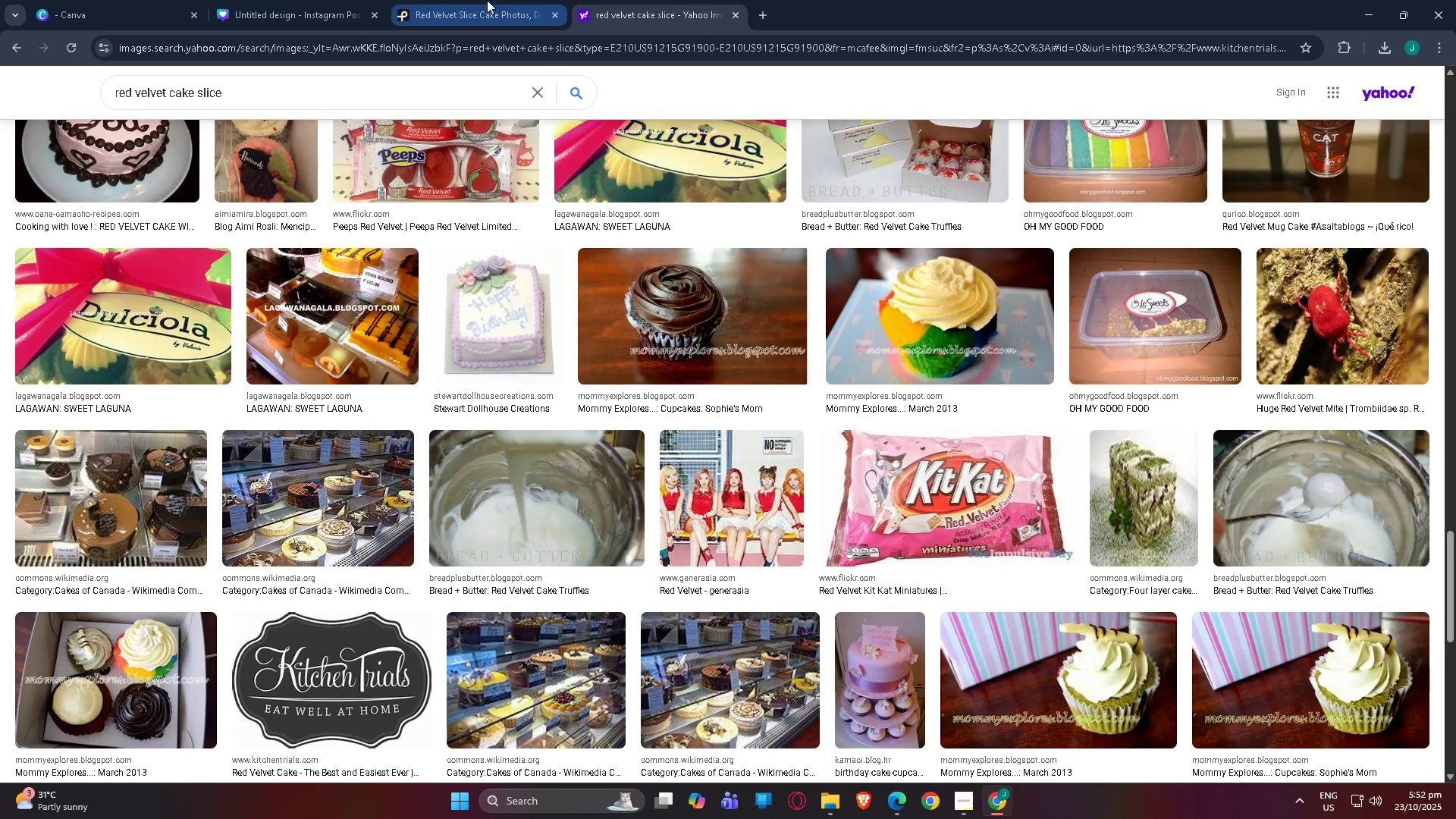 
left_click([487, 0])
 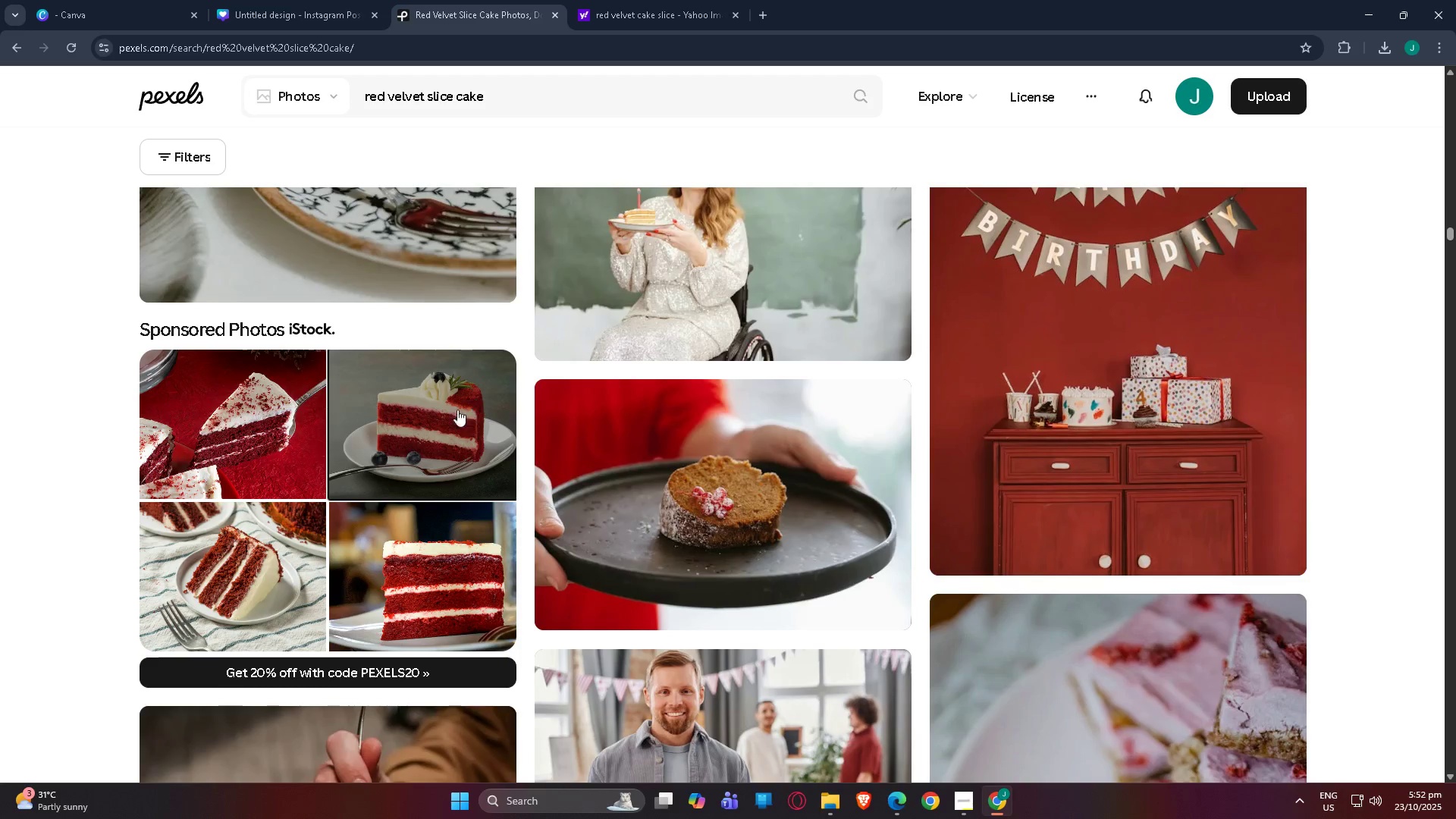 
scroll: coordinate [713, 453], scroll_direction: down, amount: 121.0
 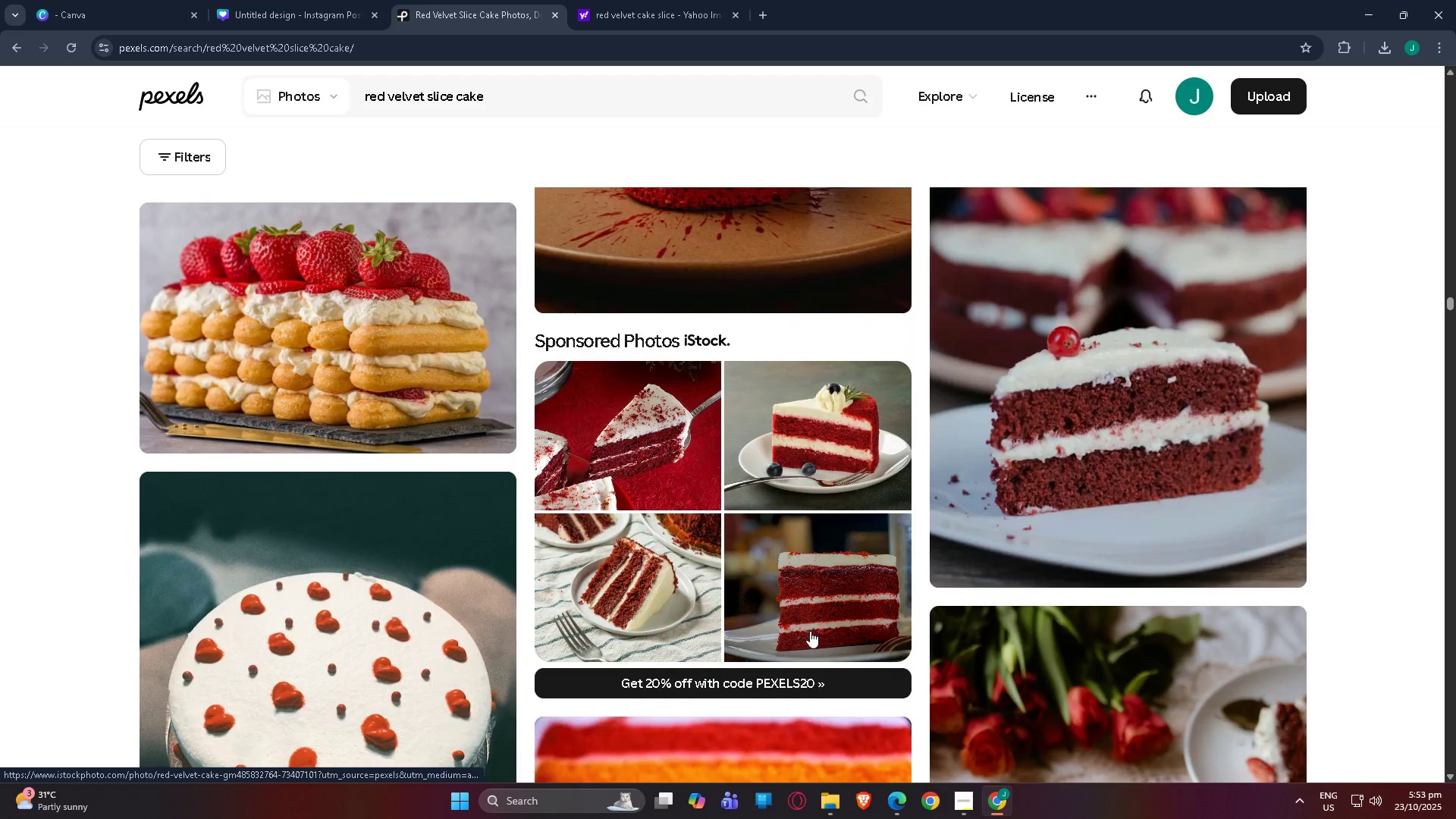 
scroll: coordinate [802, 681], scroll_direction: down, amount: 3.0
 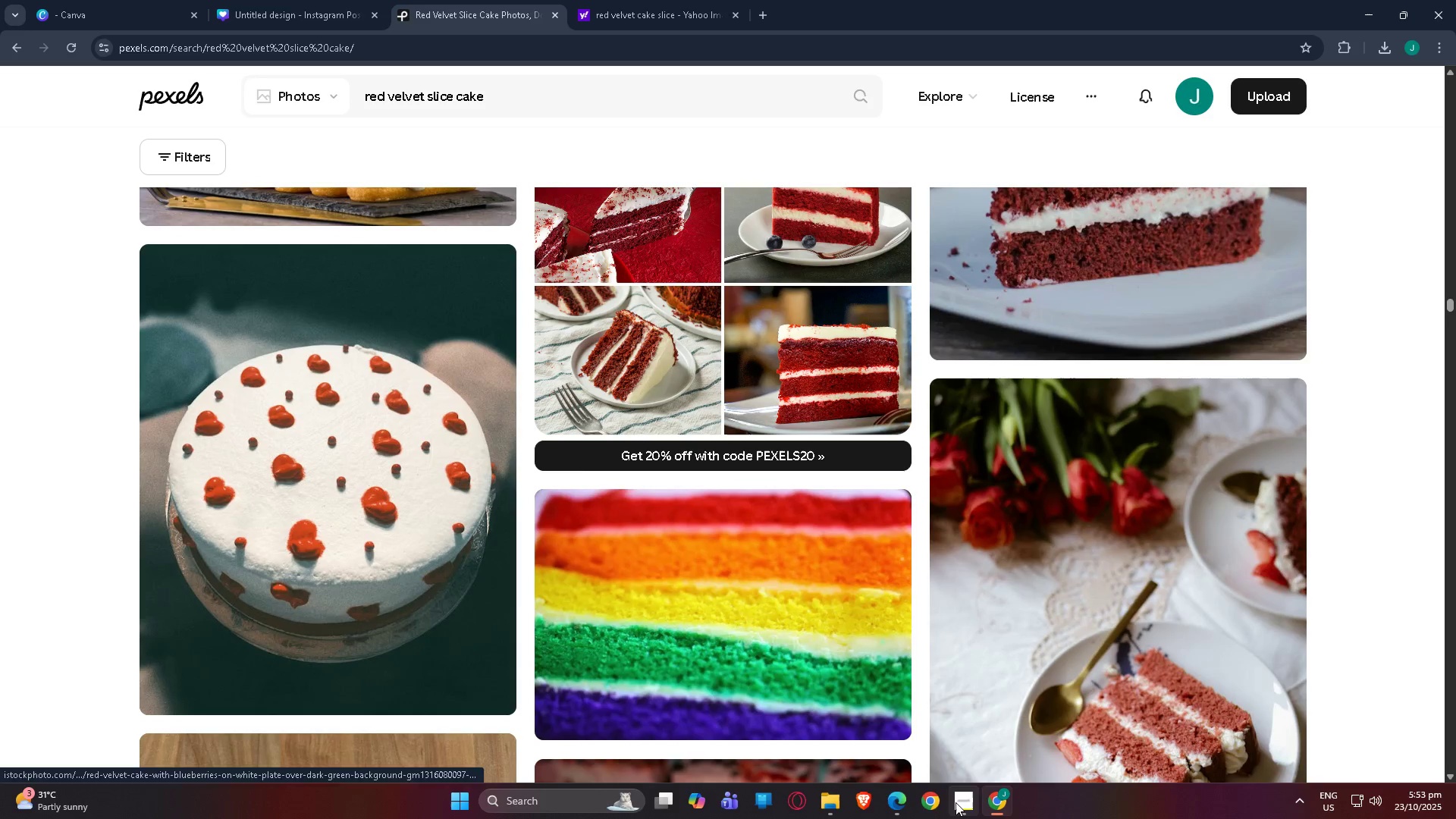 
left_click([956, 802])